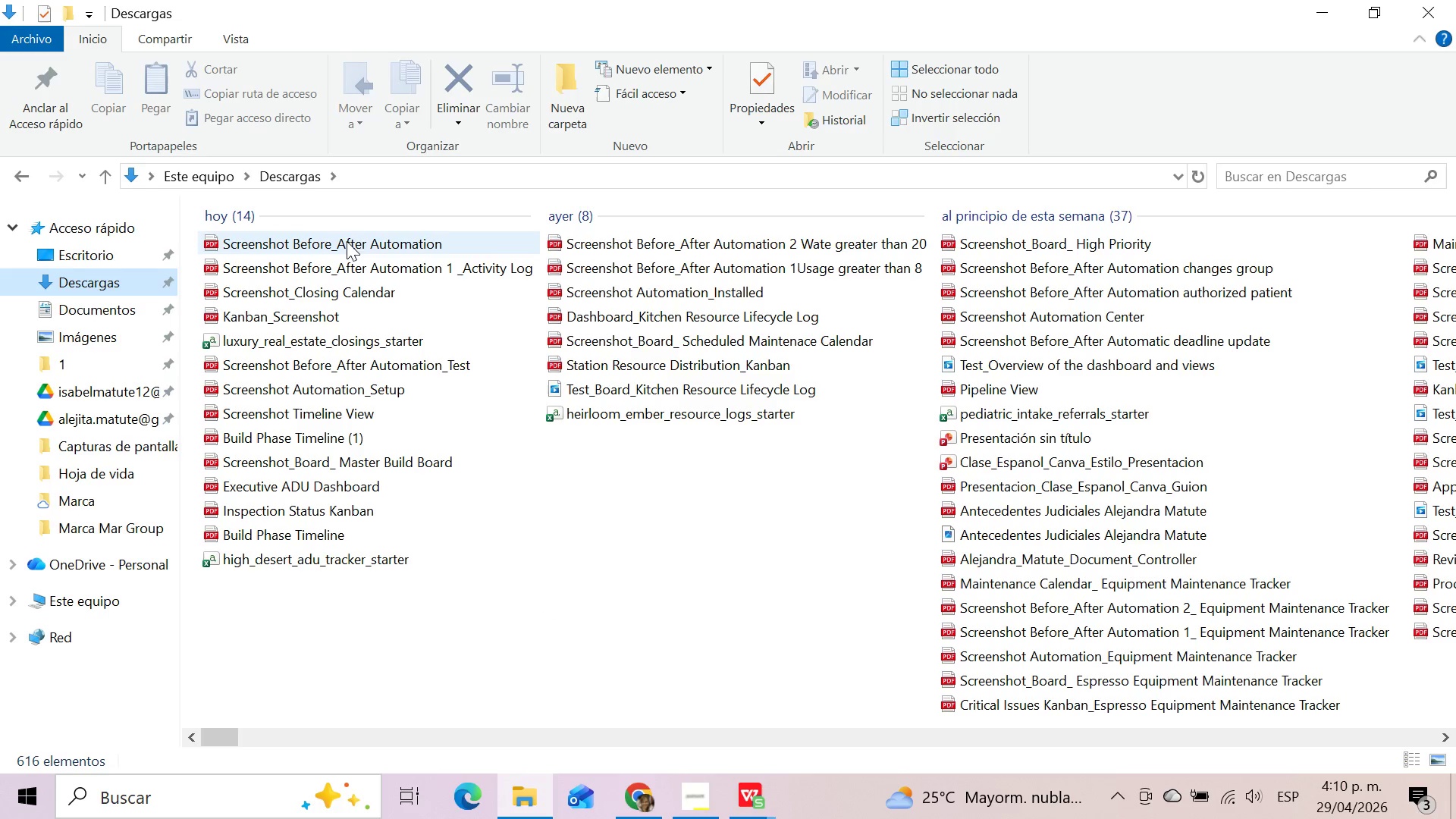 
left_click([347, 240])
 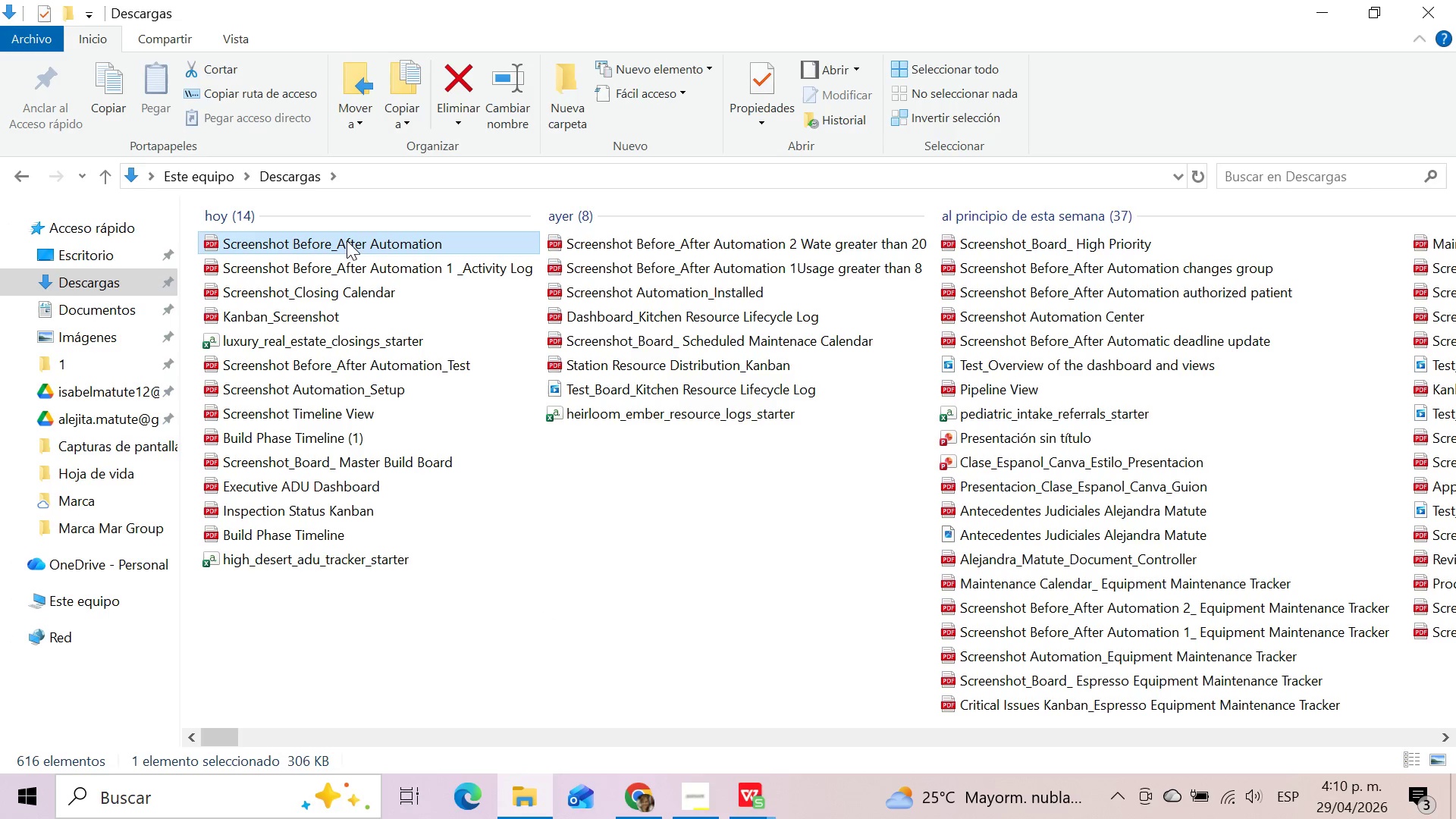 
key(F2)
 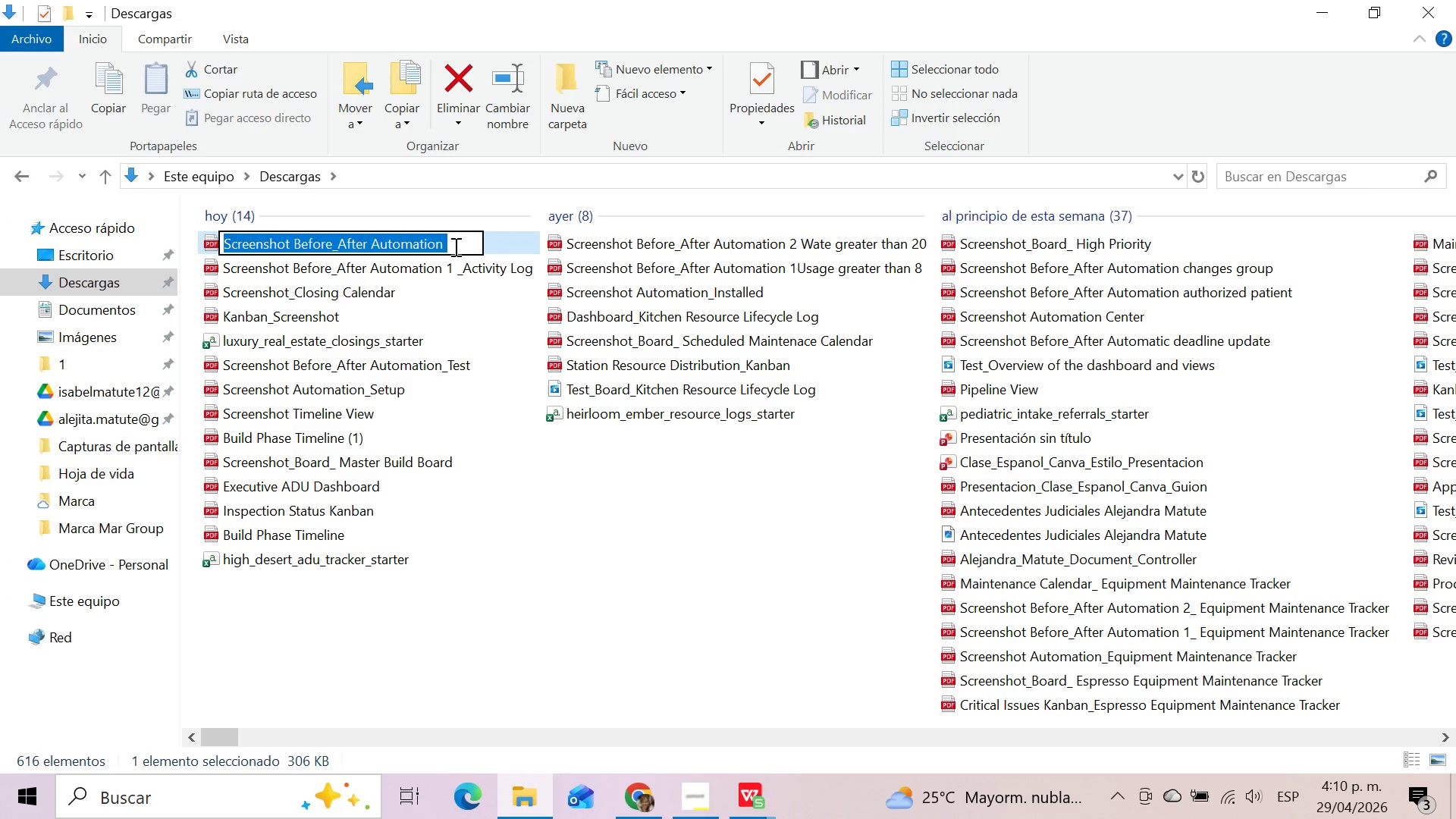 
left_click([454, 246])
 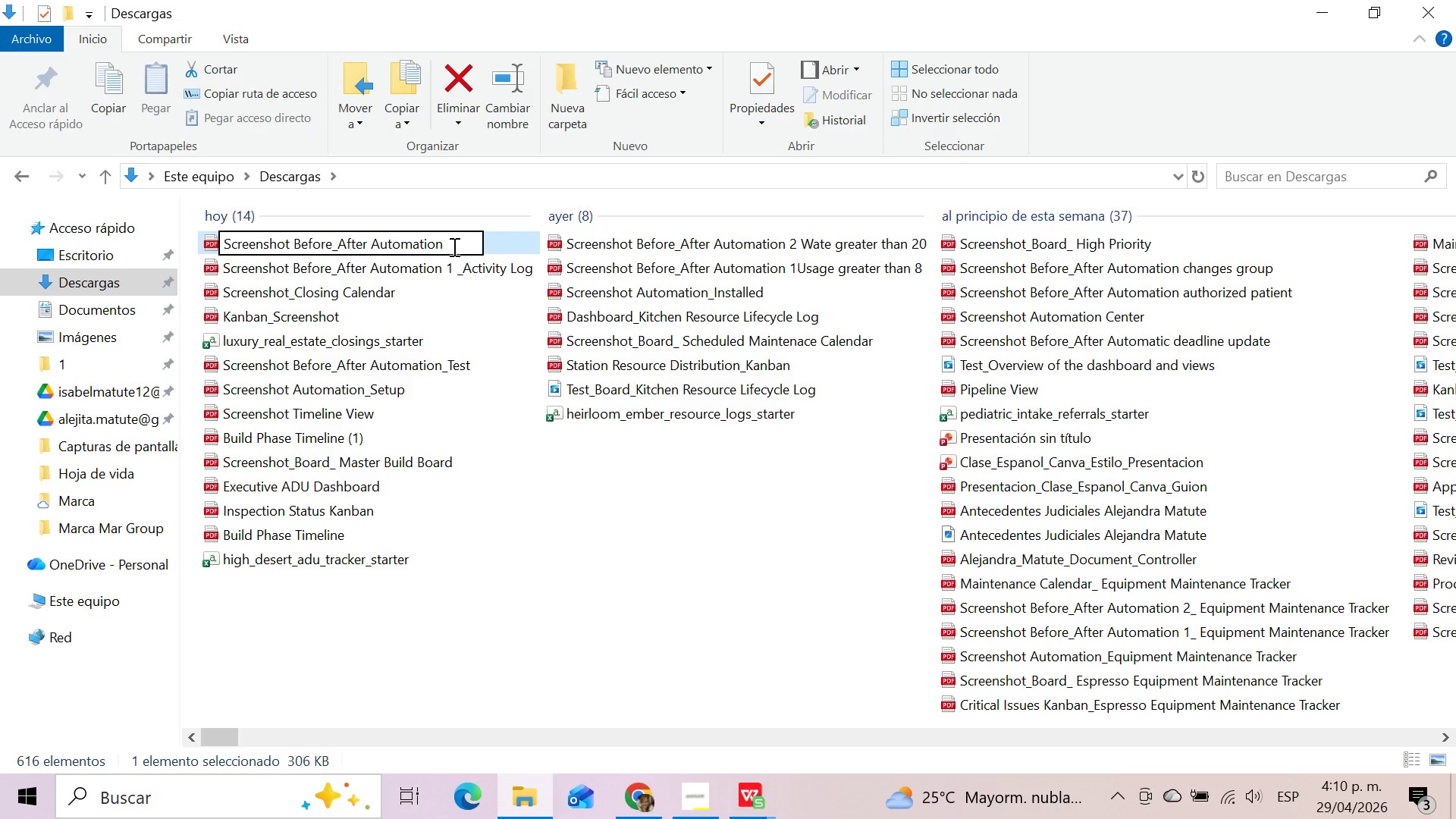 
type(2 _ Activity Log)
 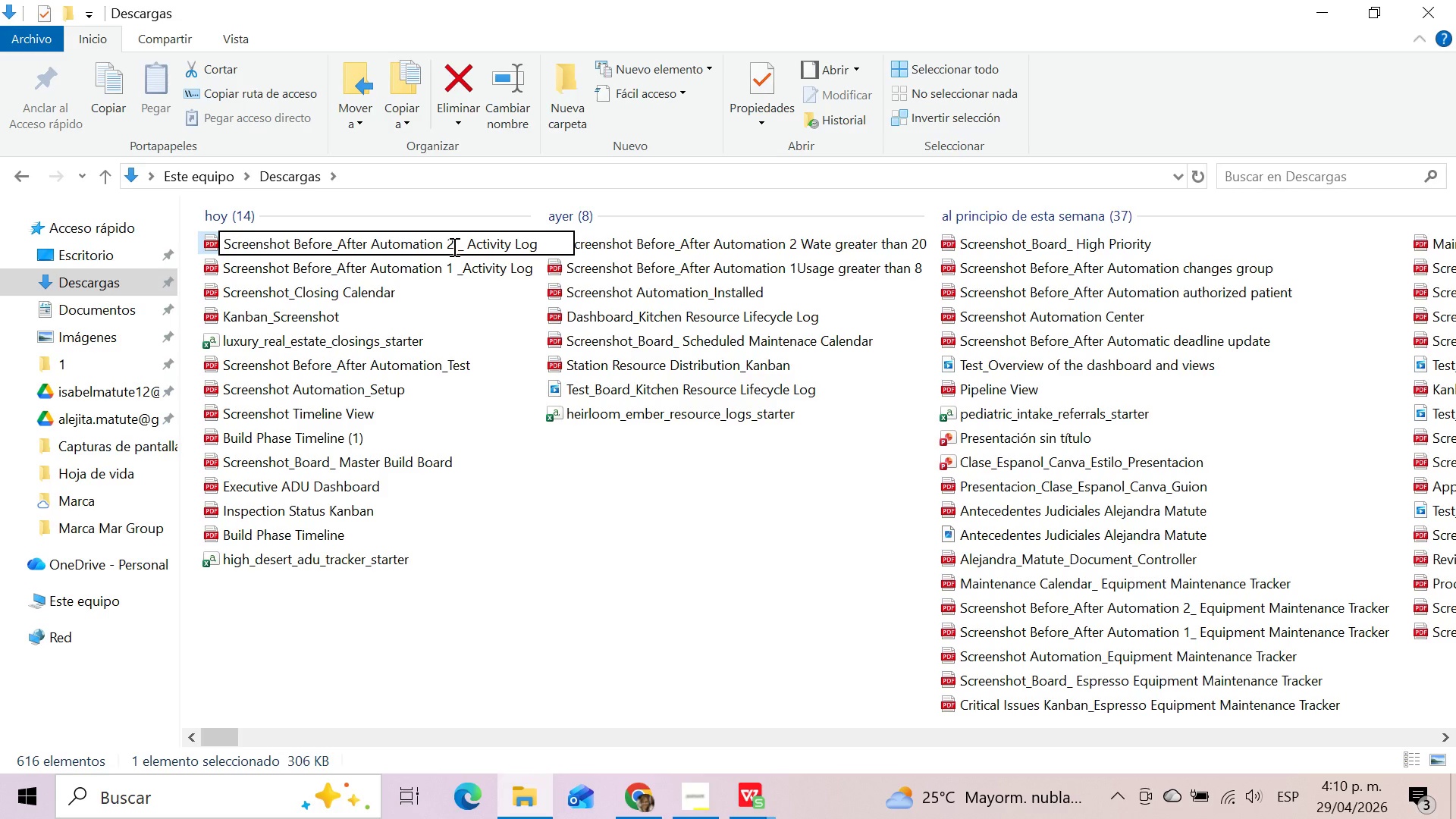 
left_click([585, 550])
 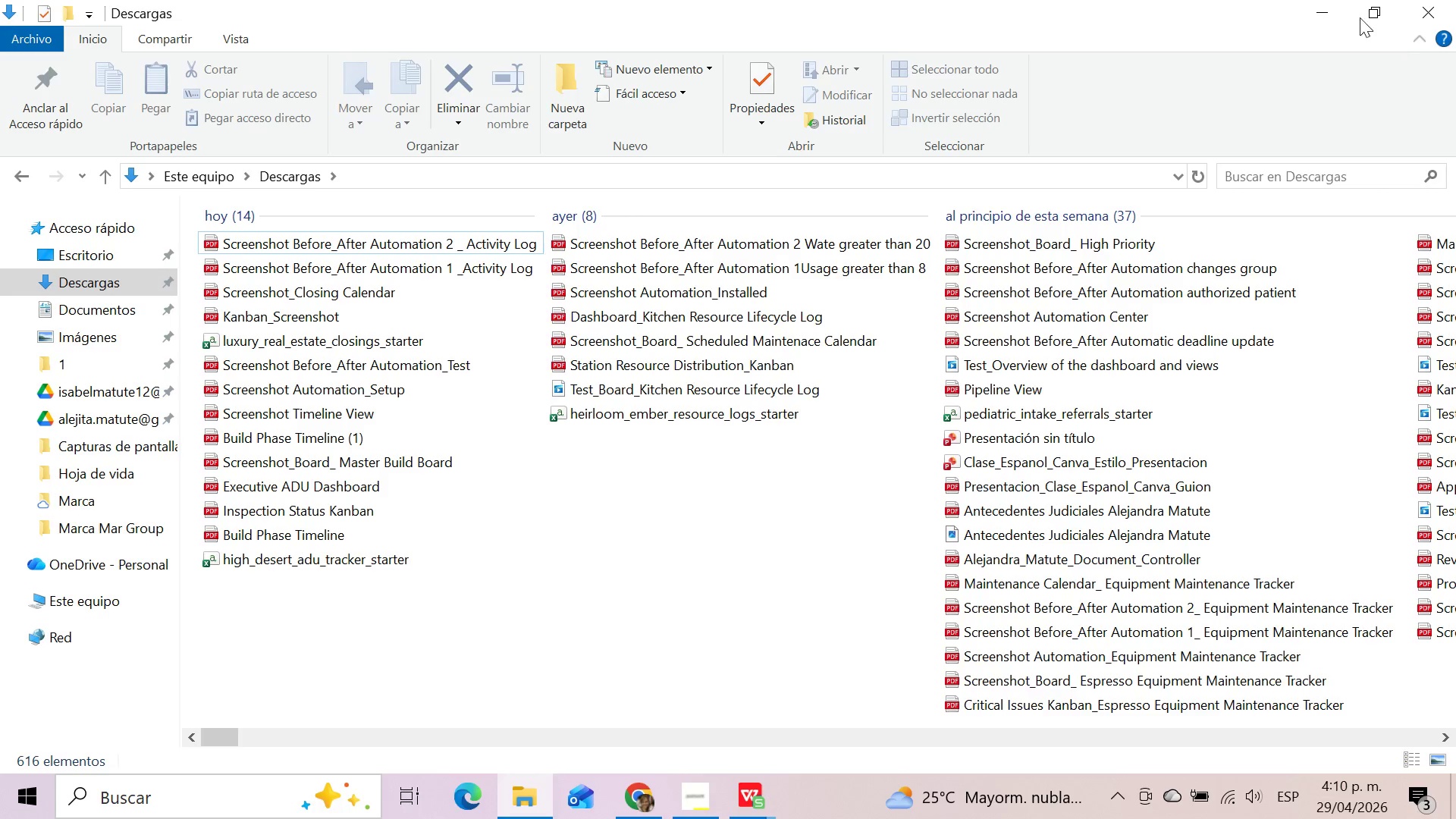 
left_click([1325, 2])
 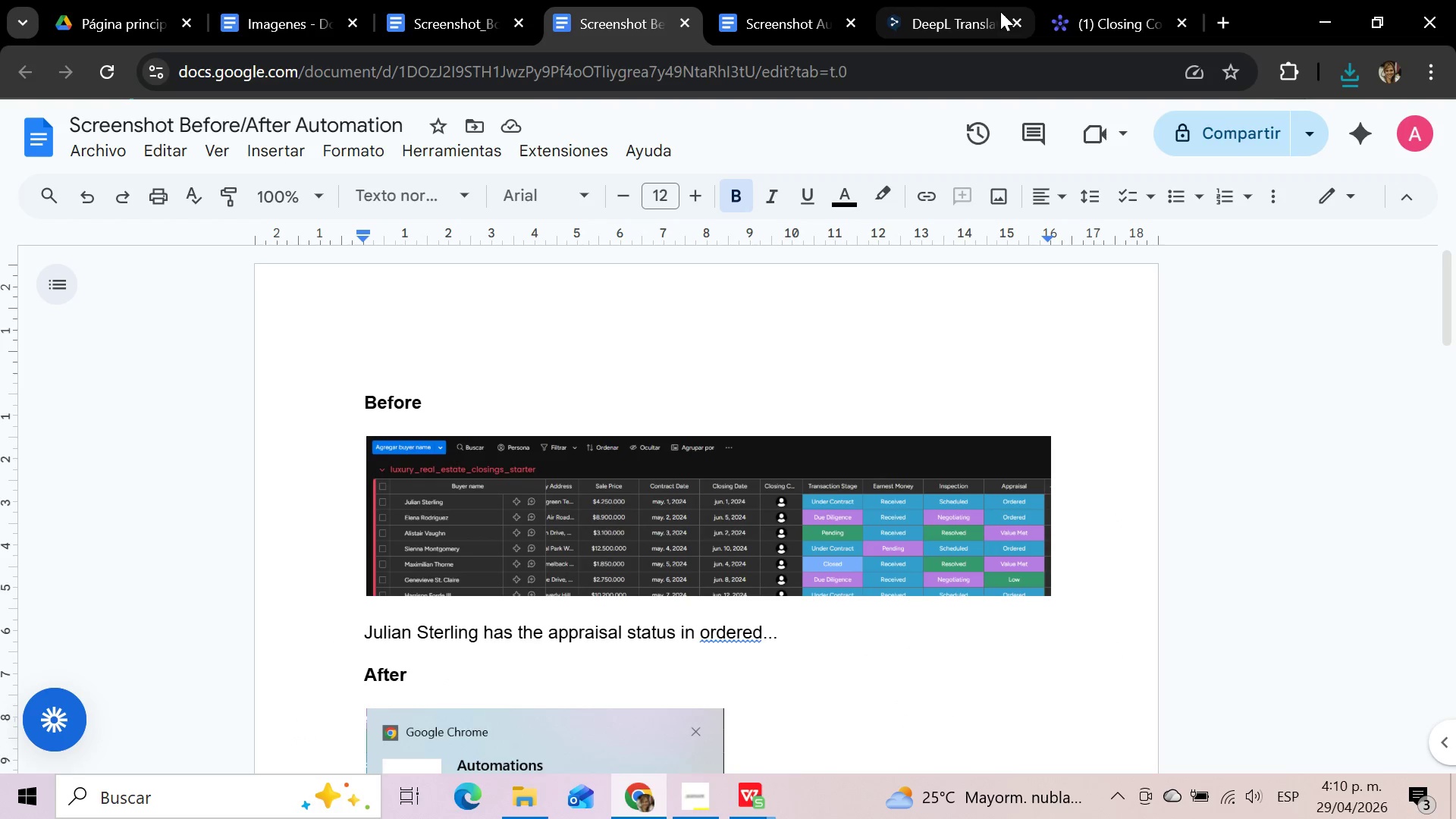 
left_click([1088, 0])
 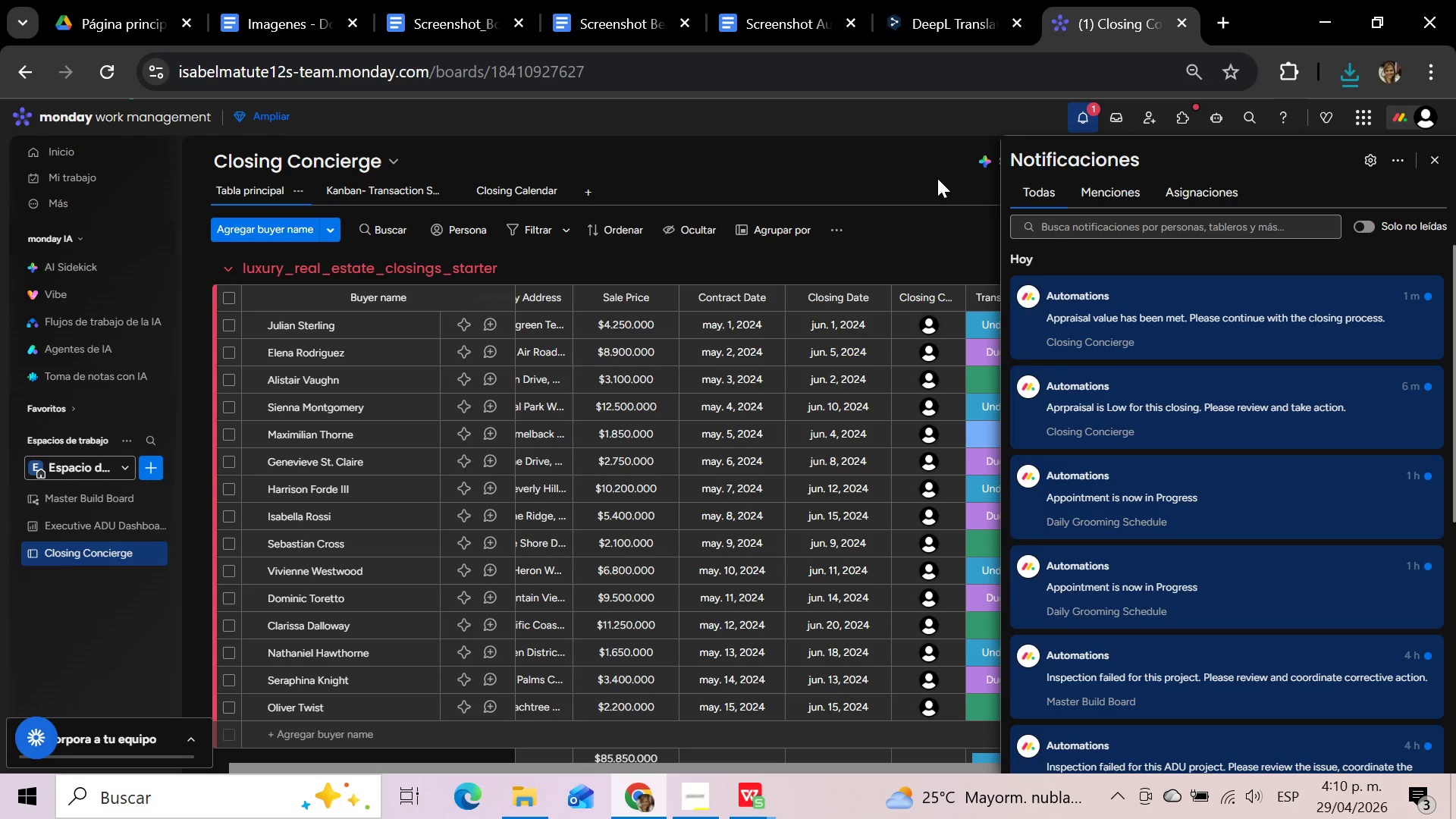 
left_click([937, 178])
 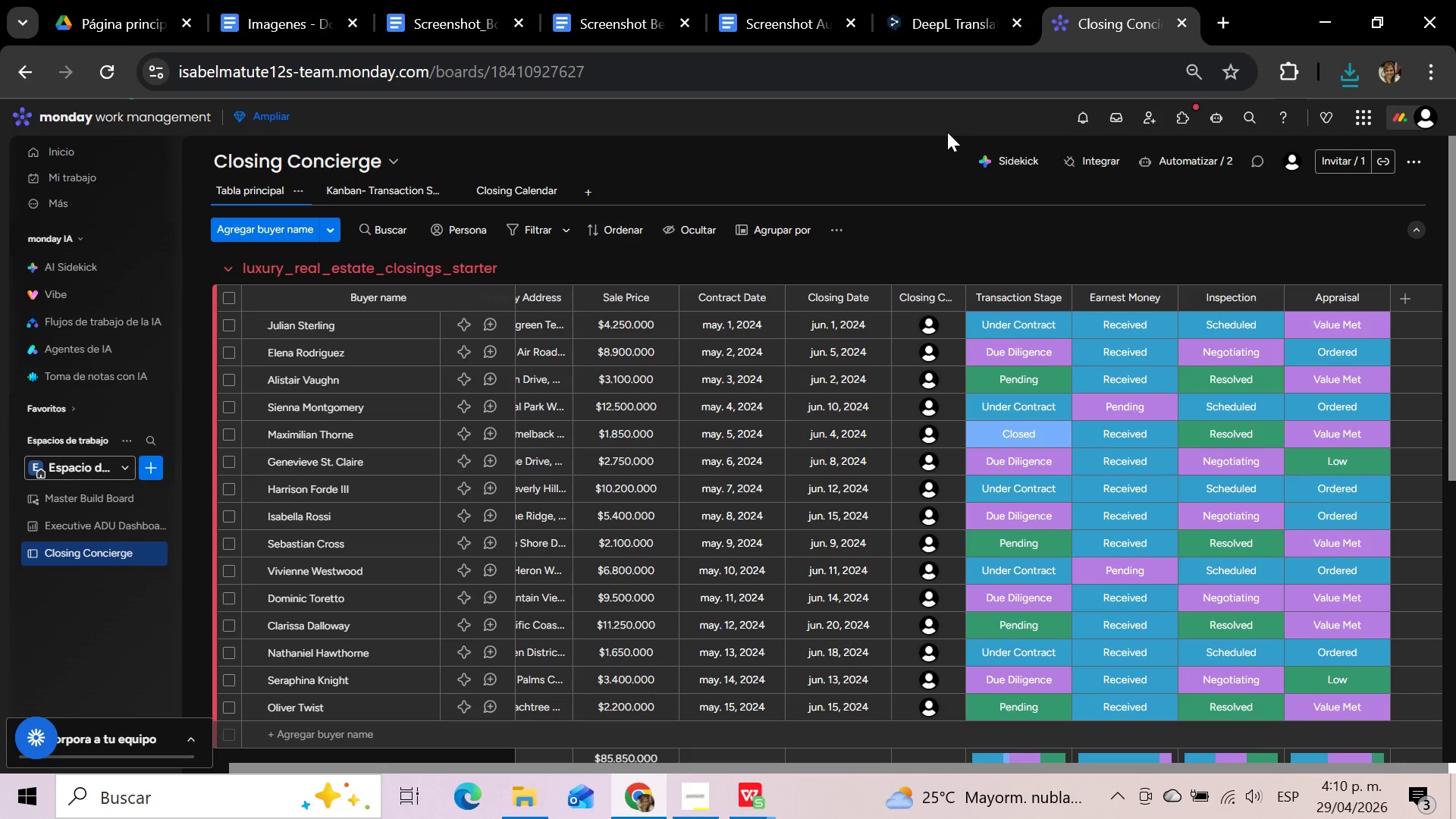 
wait(10.56)
 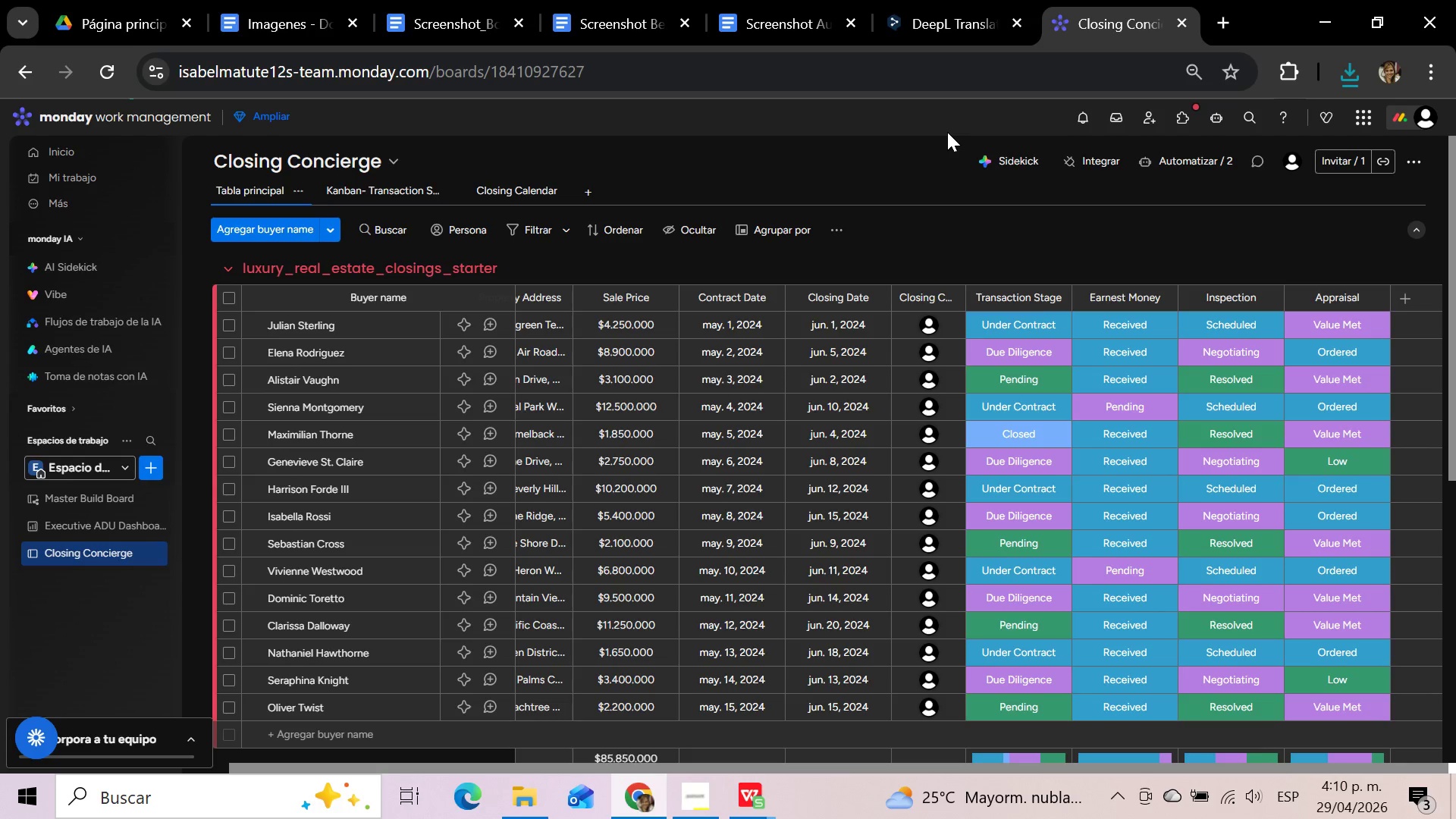 
left_click([770, 14])
 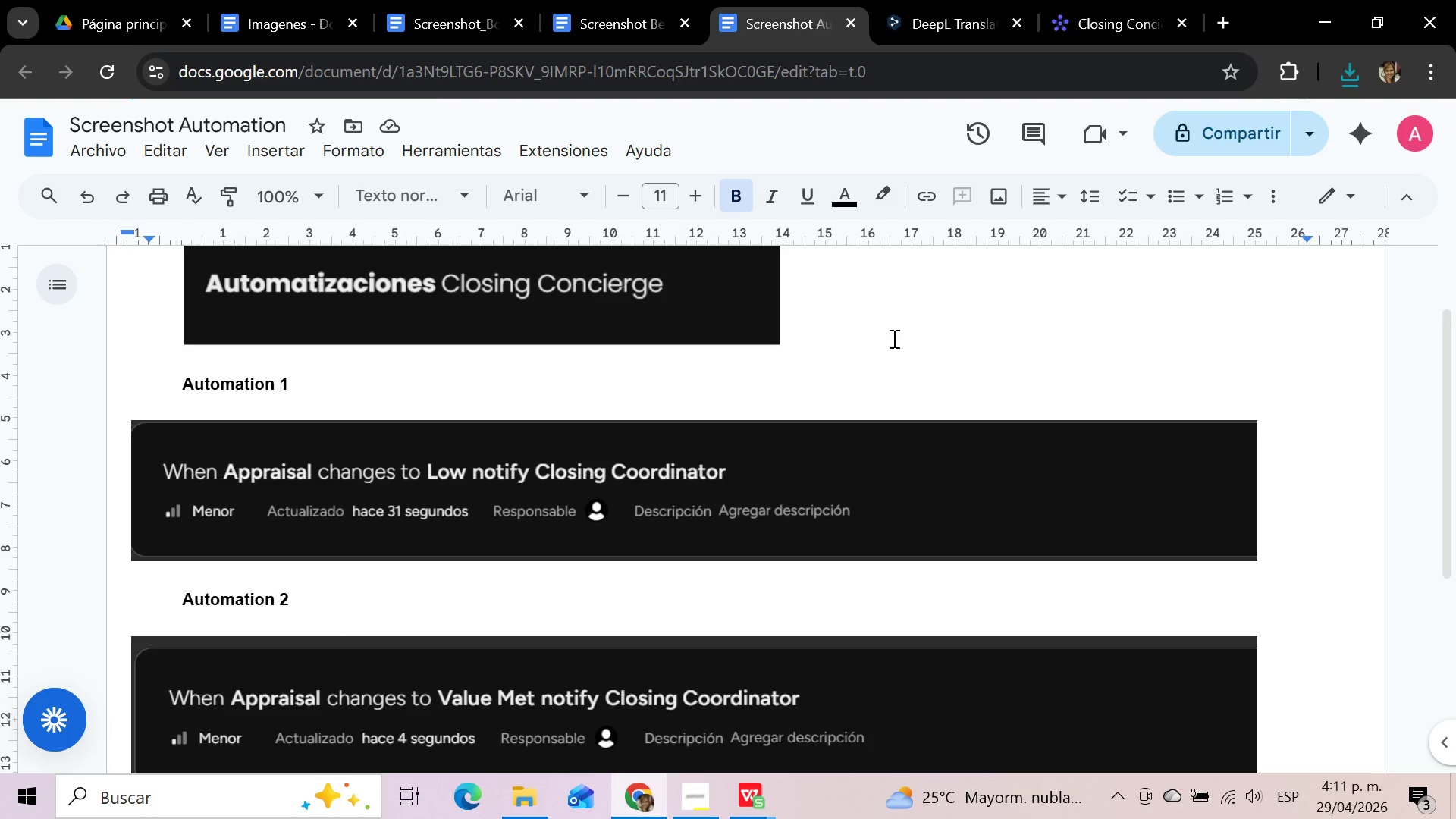 
scroll: coordinate [893, 375], scroll_direction: up, amount: 4.0
 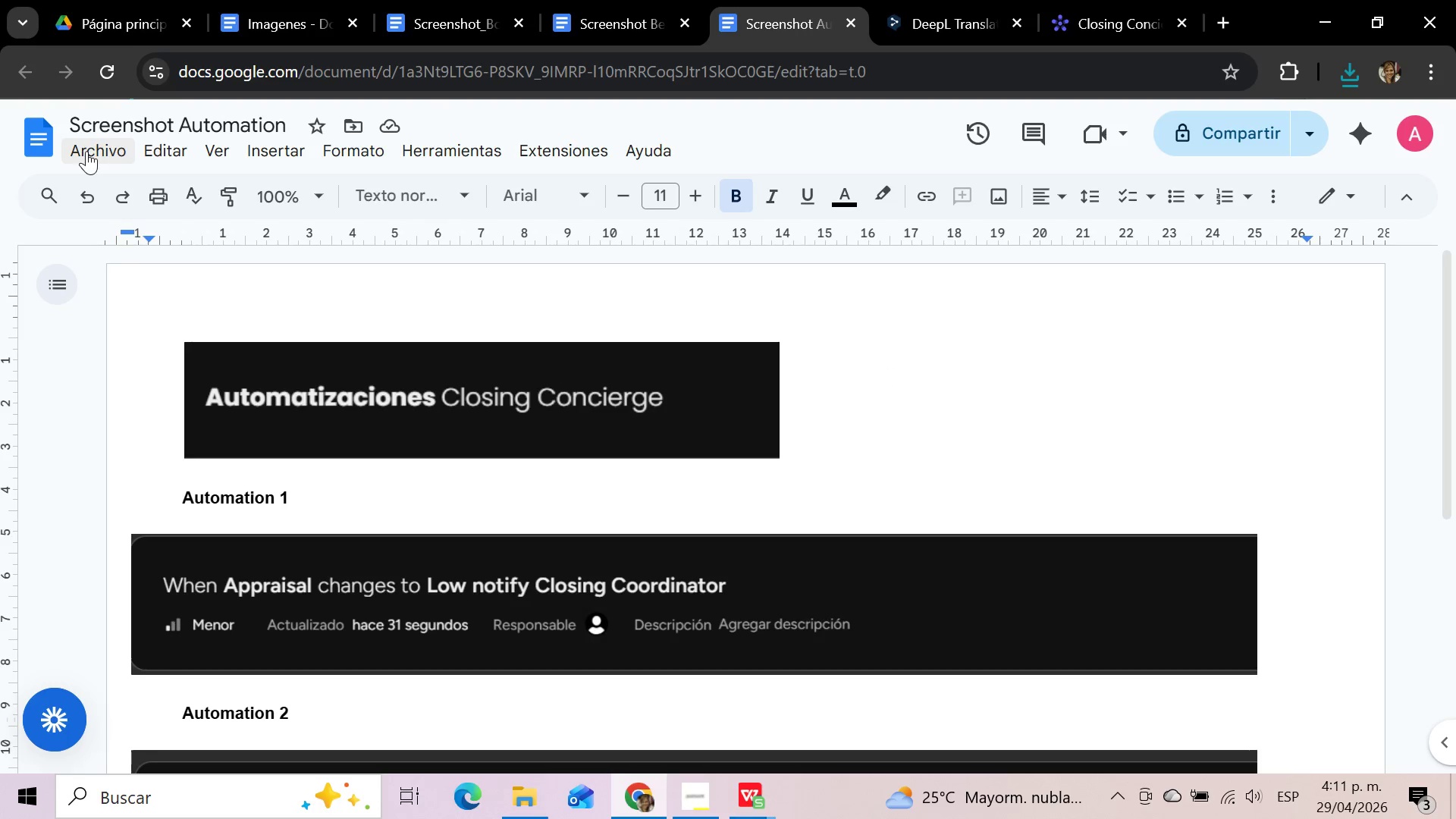 
left_click([86, 151])
 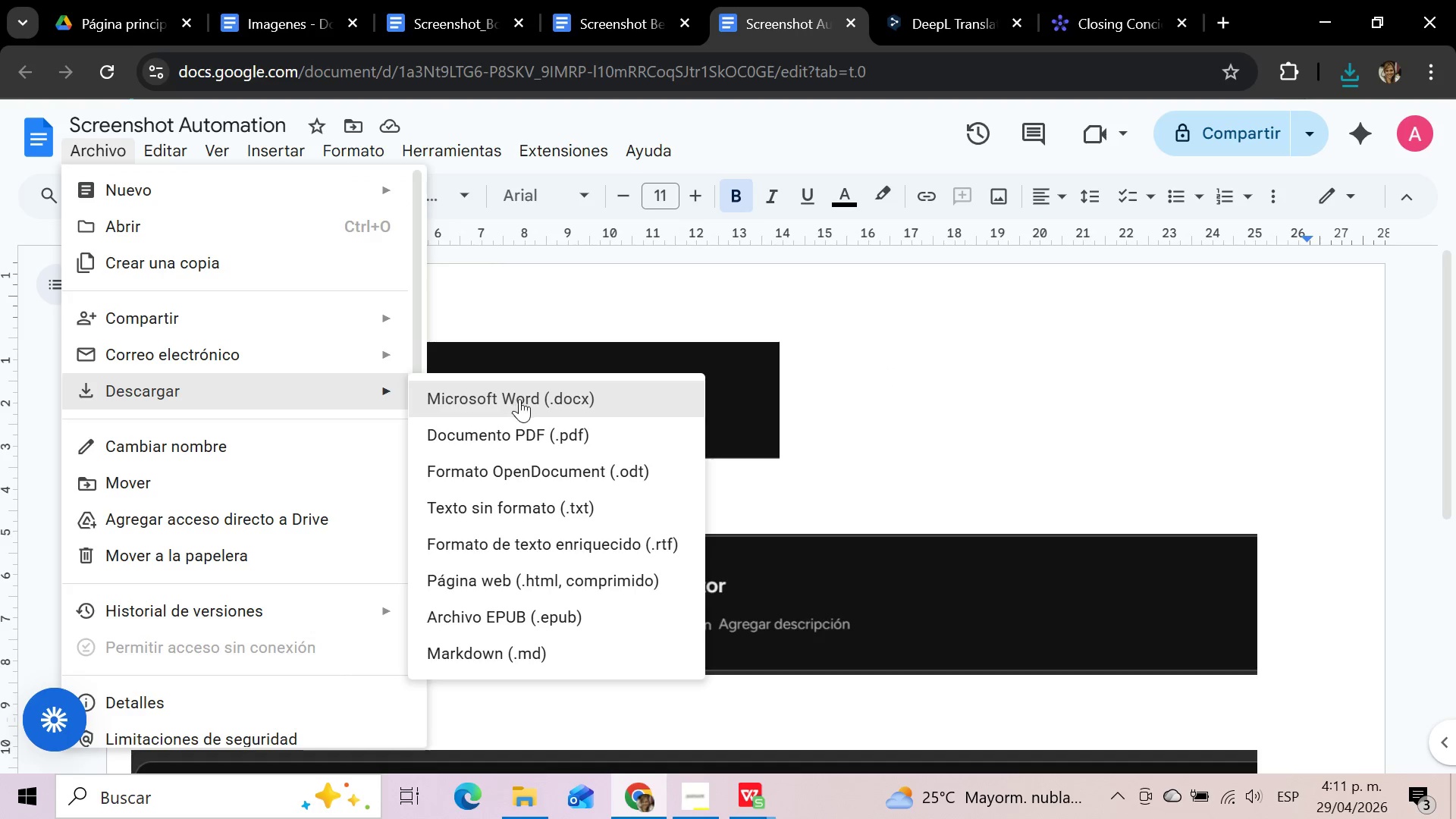 
left_click([523, 424])
 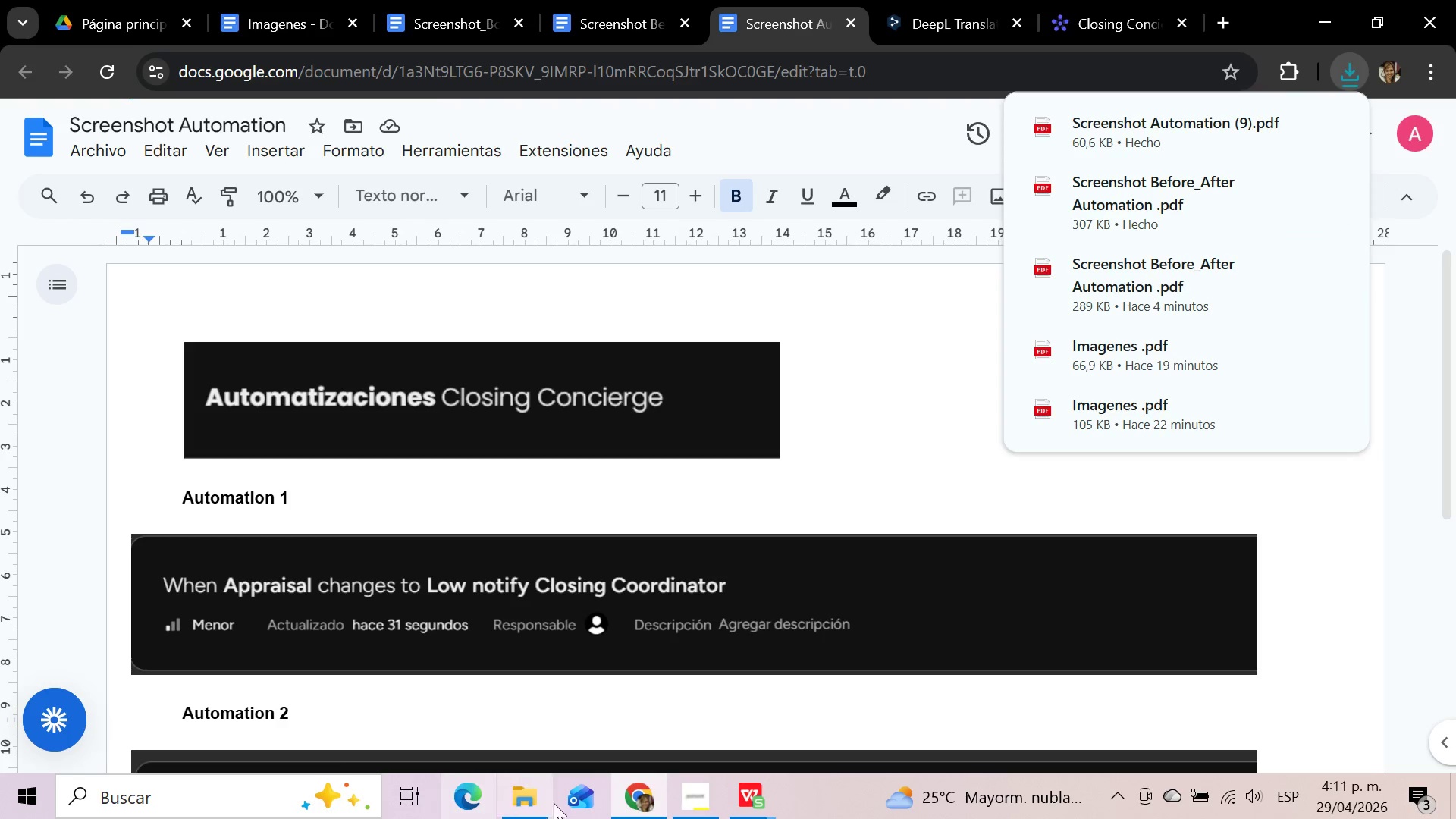 
left_click([533, 799])
 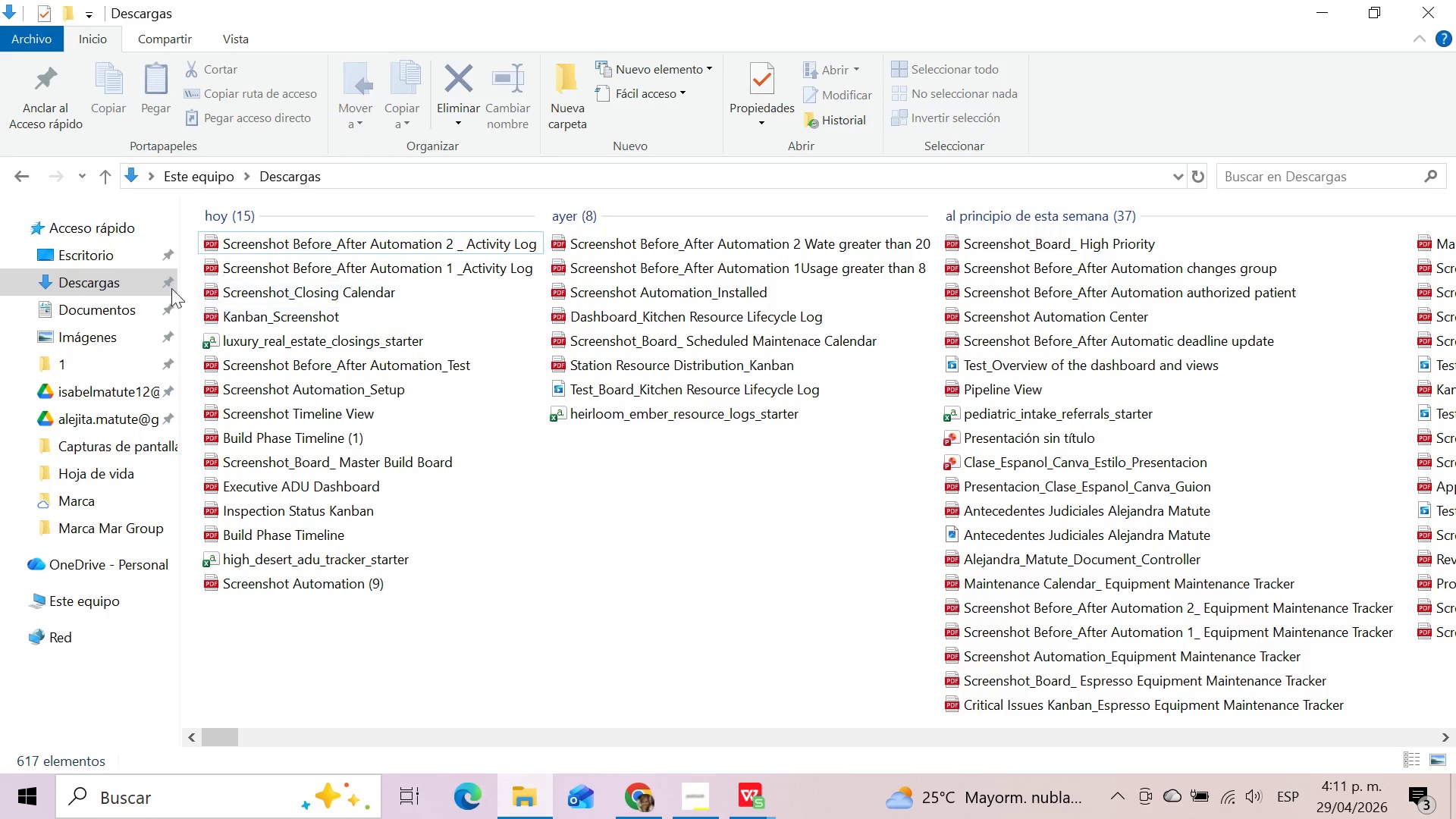 
left_click([118, 283])
 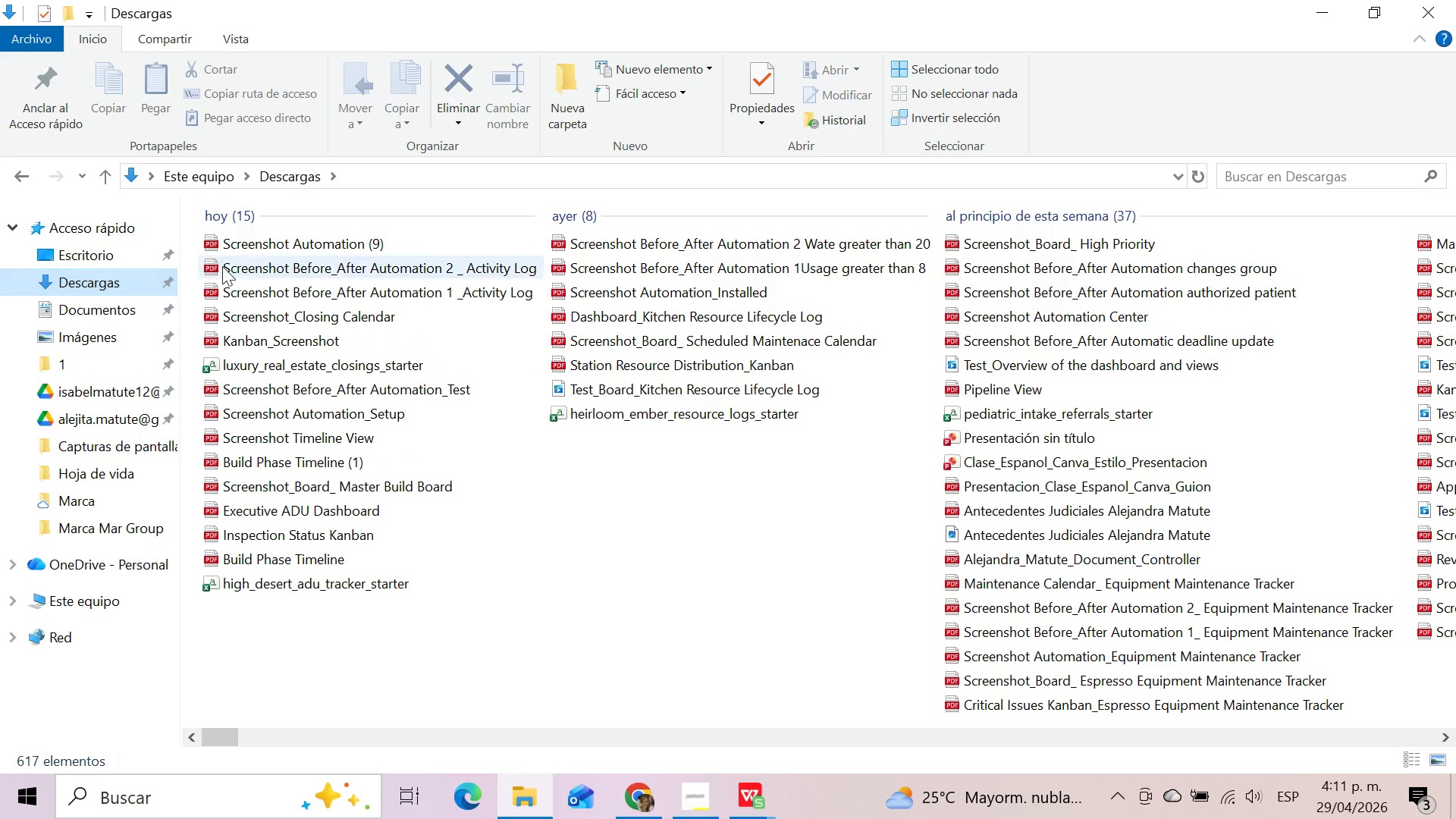 
left_click([315, 238])
 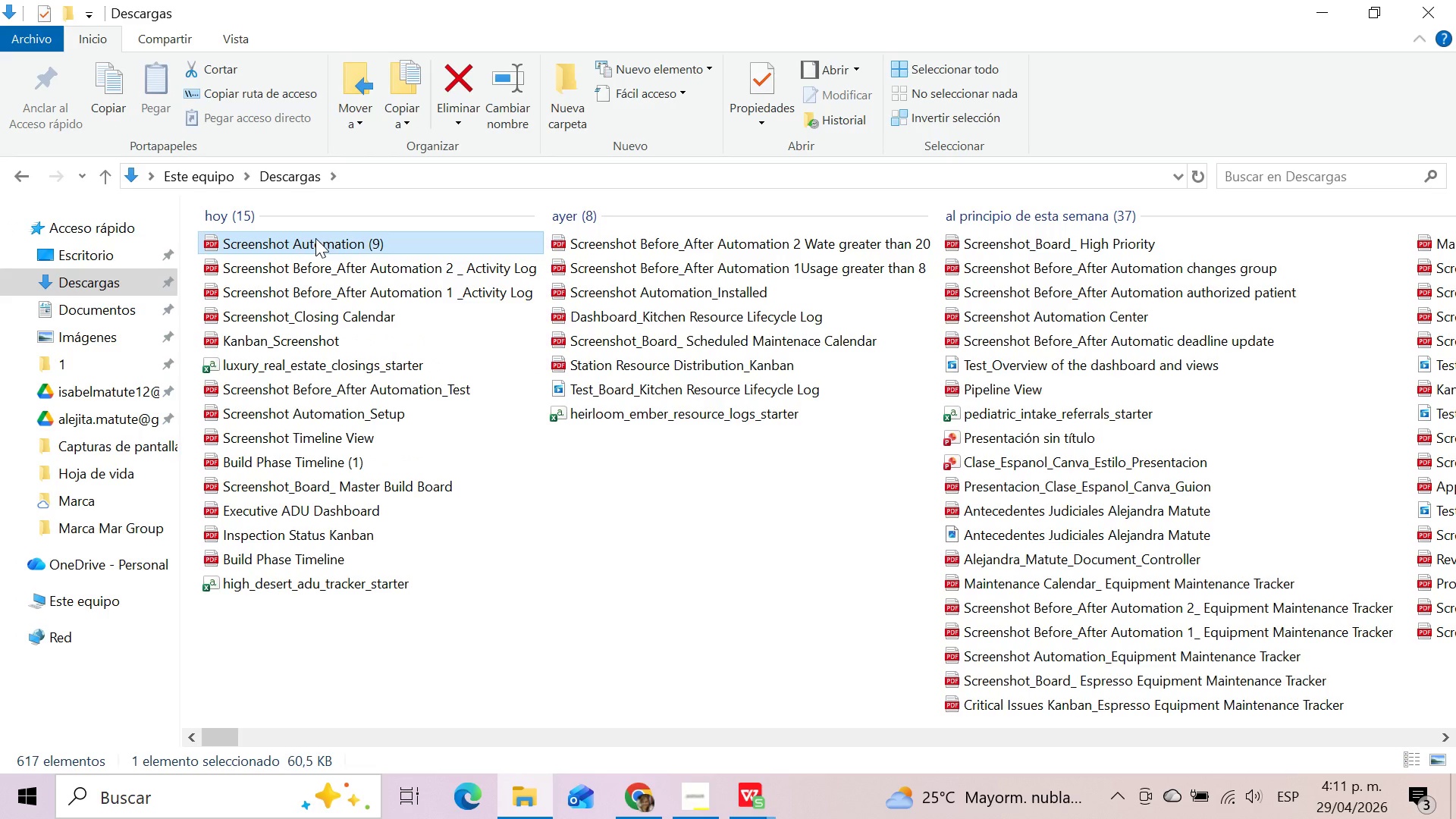 
wait(7.86)
 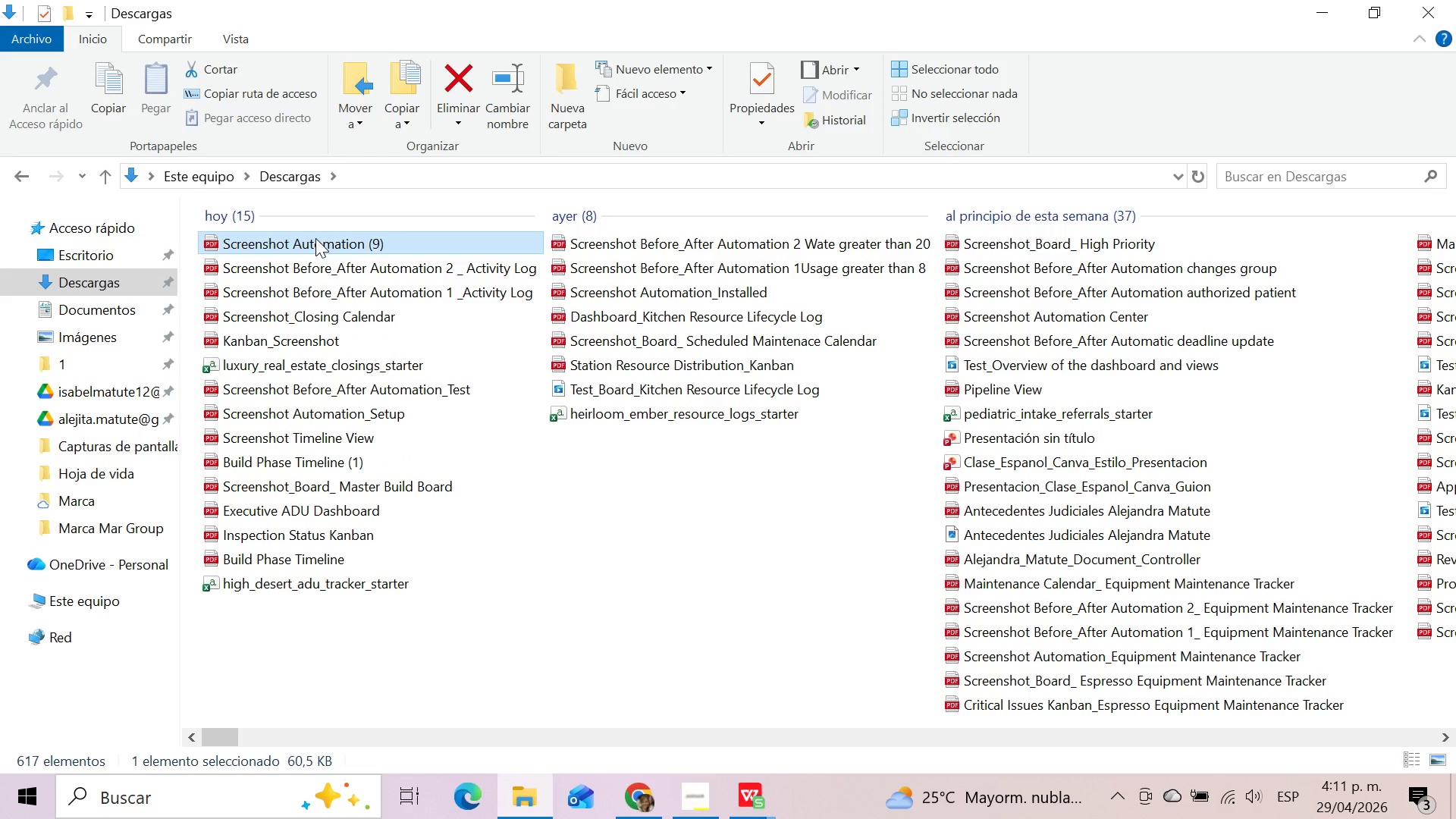 
left_click([404, 237])
 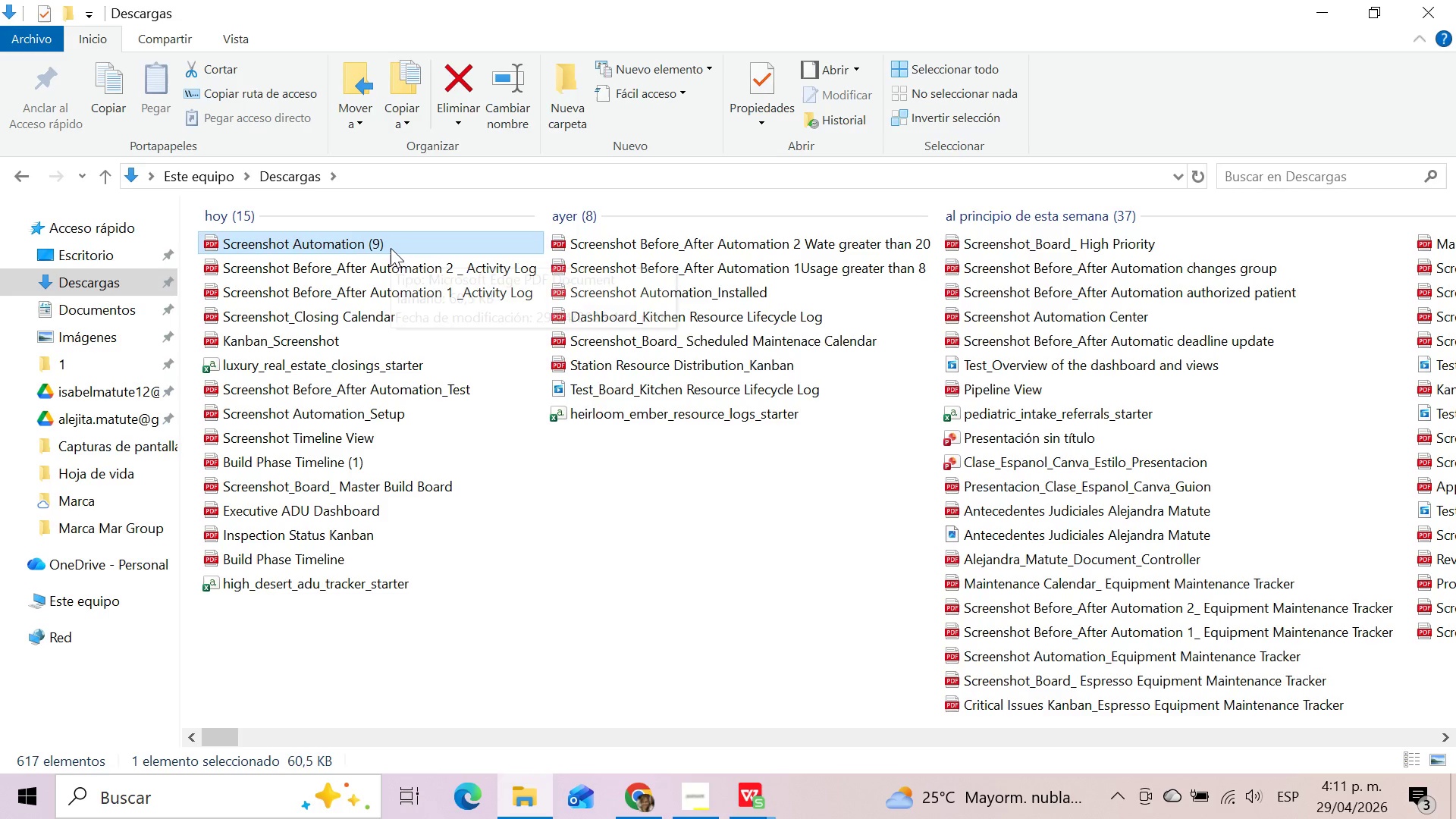 
key(F2)
 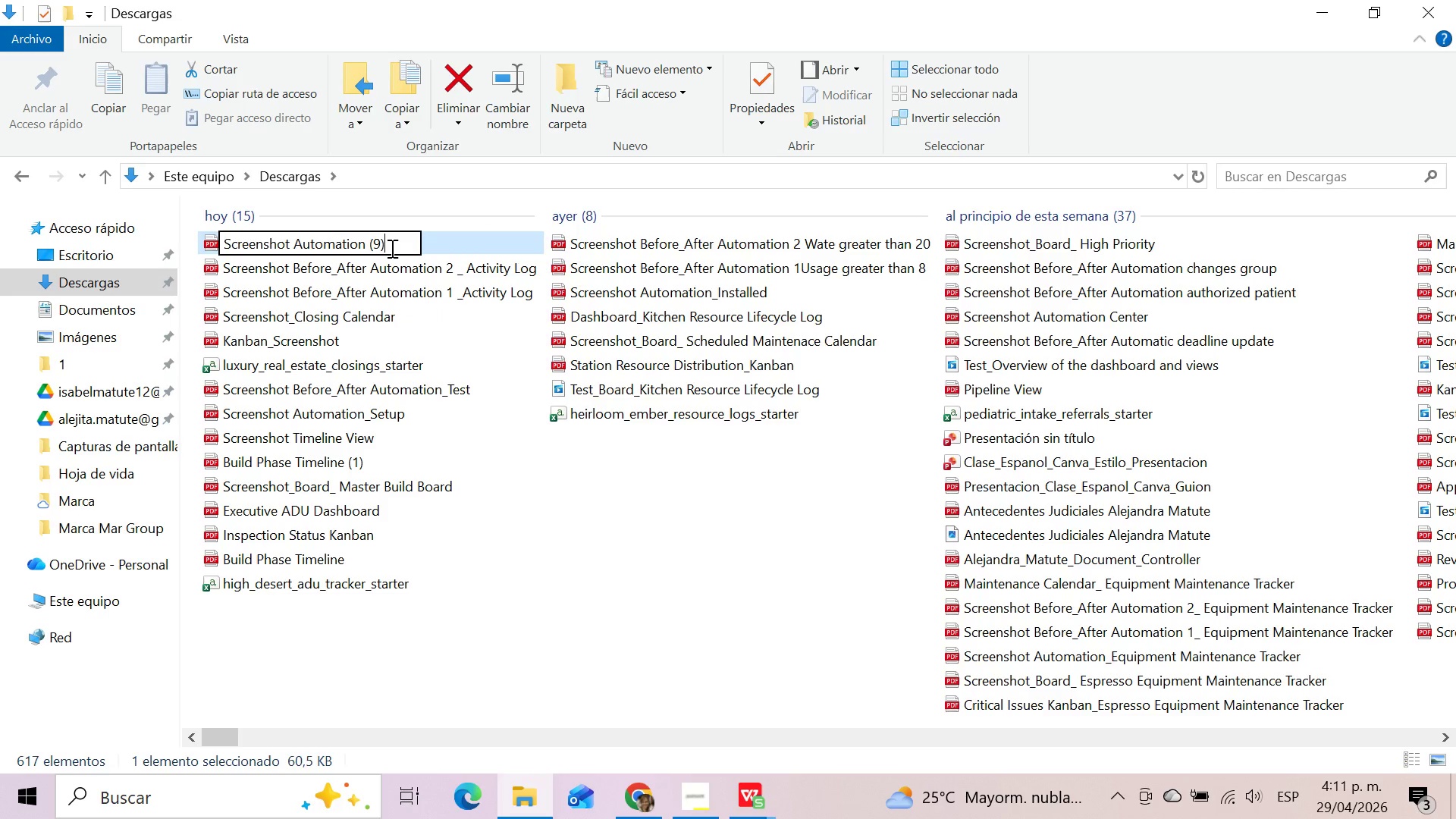 
left_click([391, 248])
 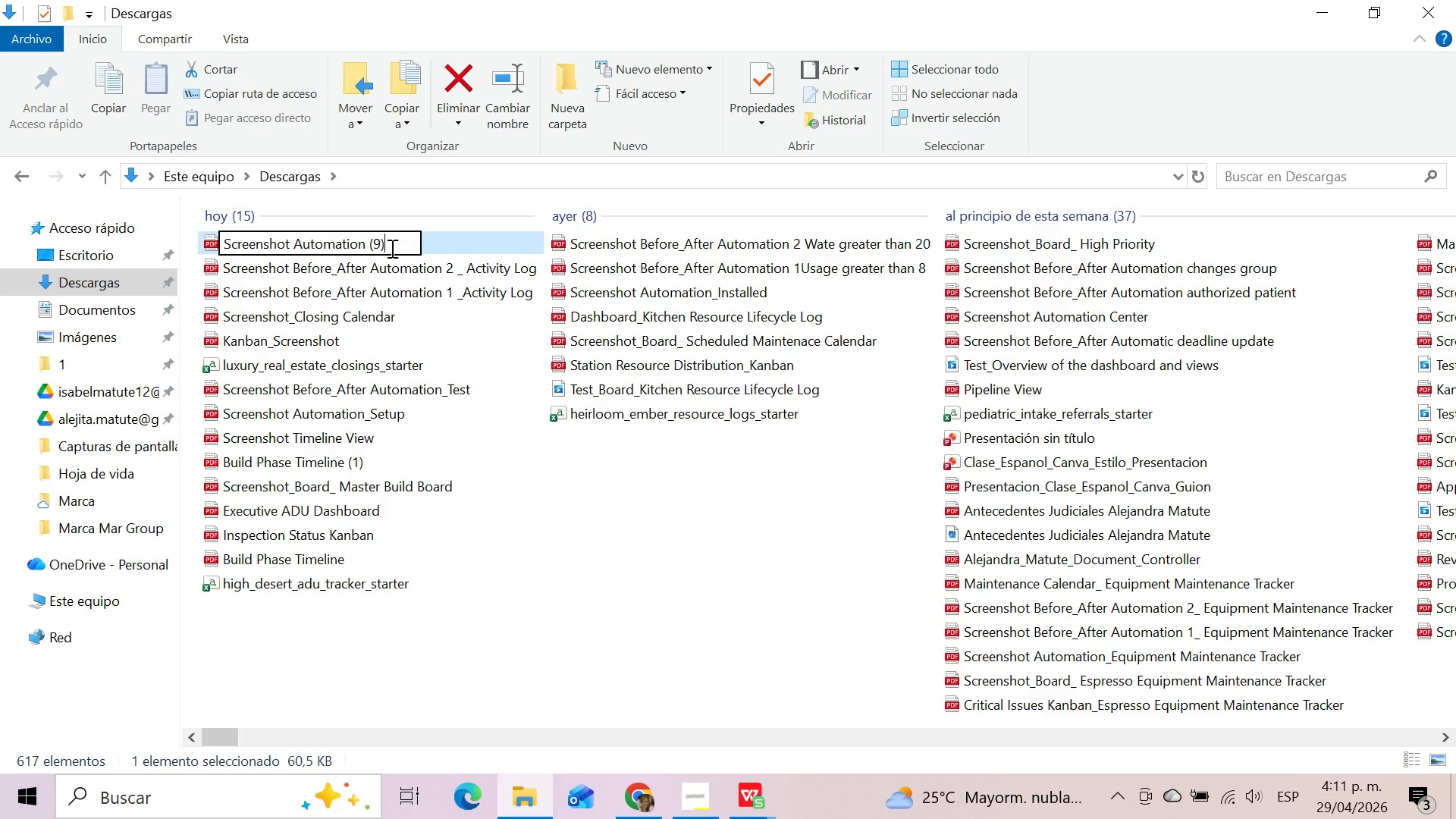 
key(Backspace)
key(Backspace)
key(Backspace)
key(Backspace)
type(_Center)
 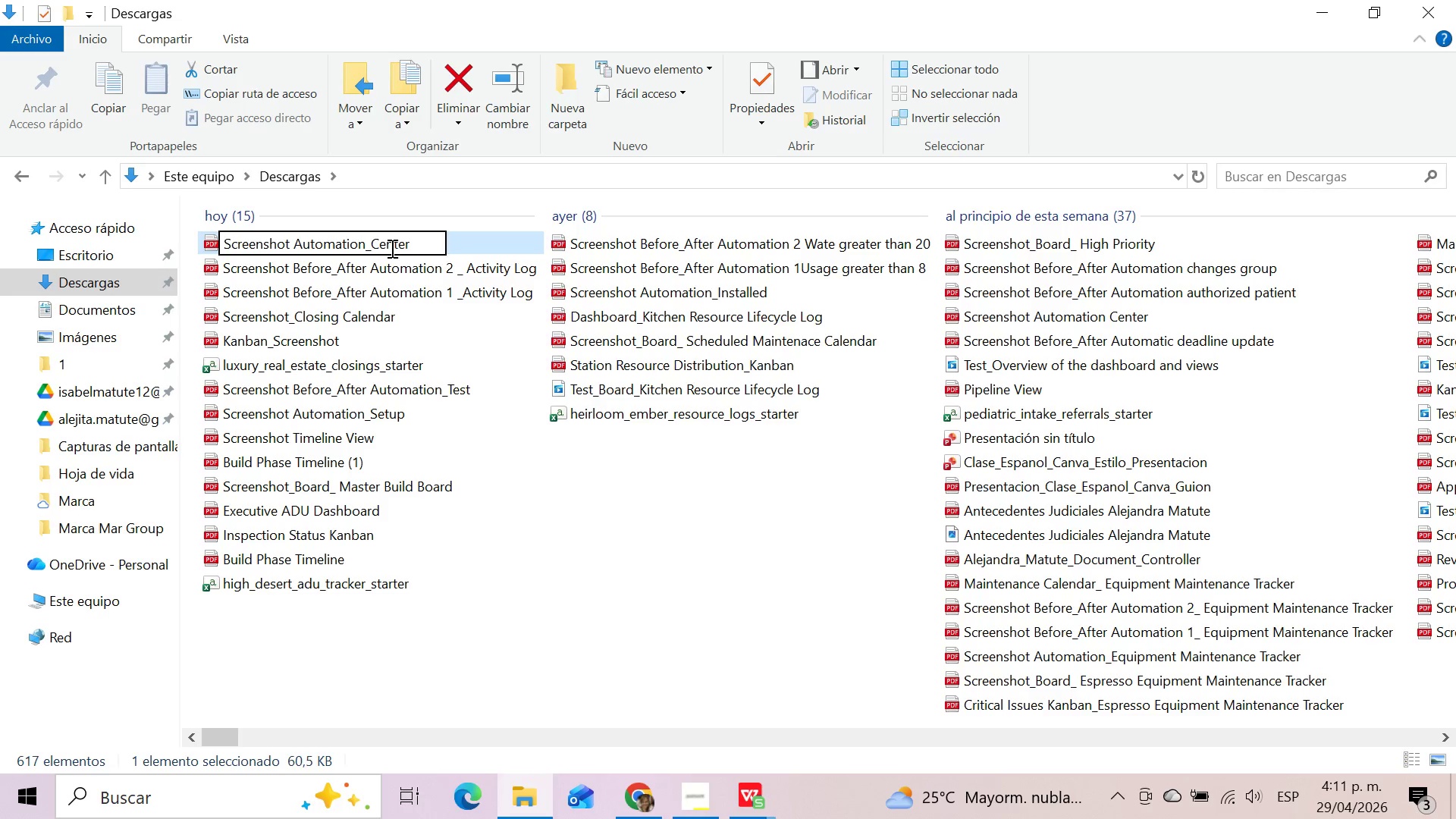 
left_click([532, 626])
 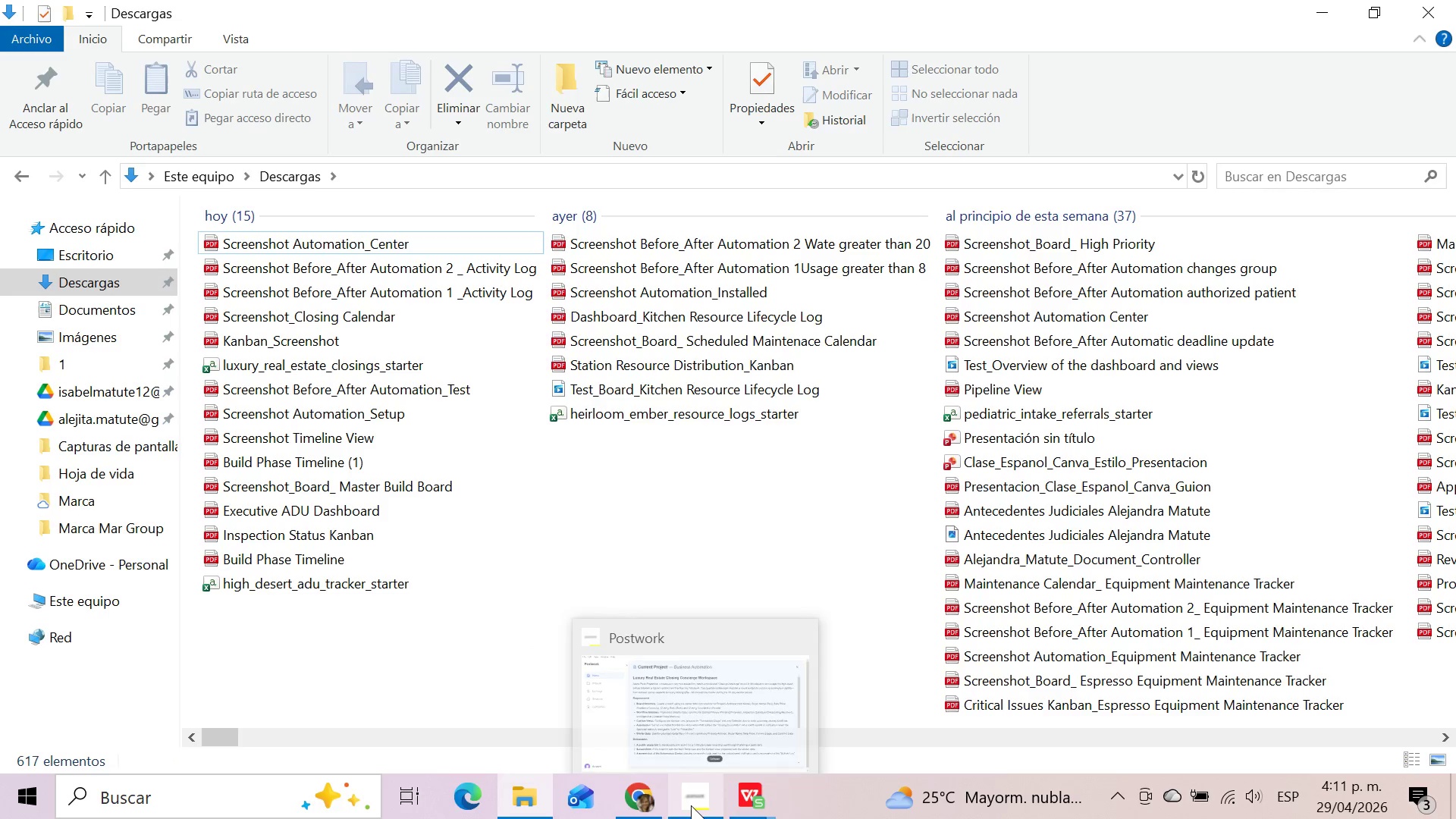 
left_click([634, 786])
 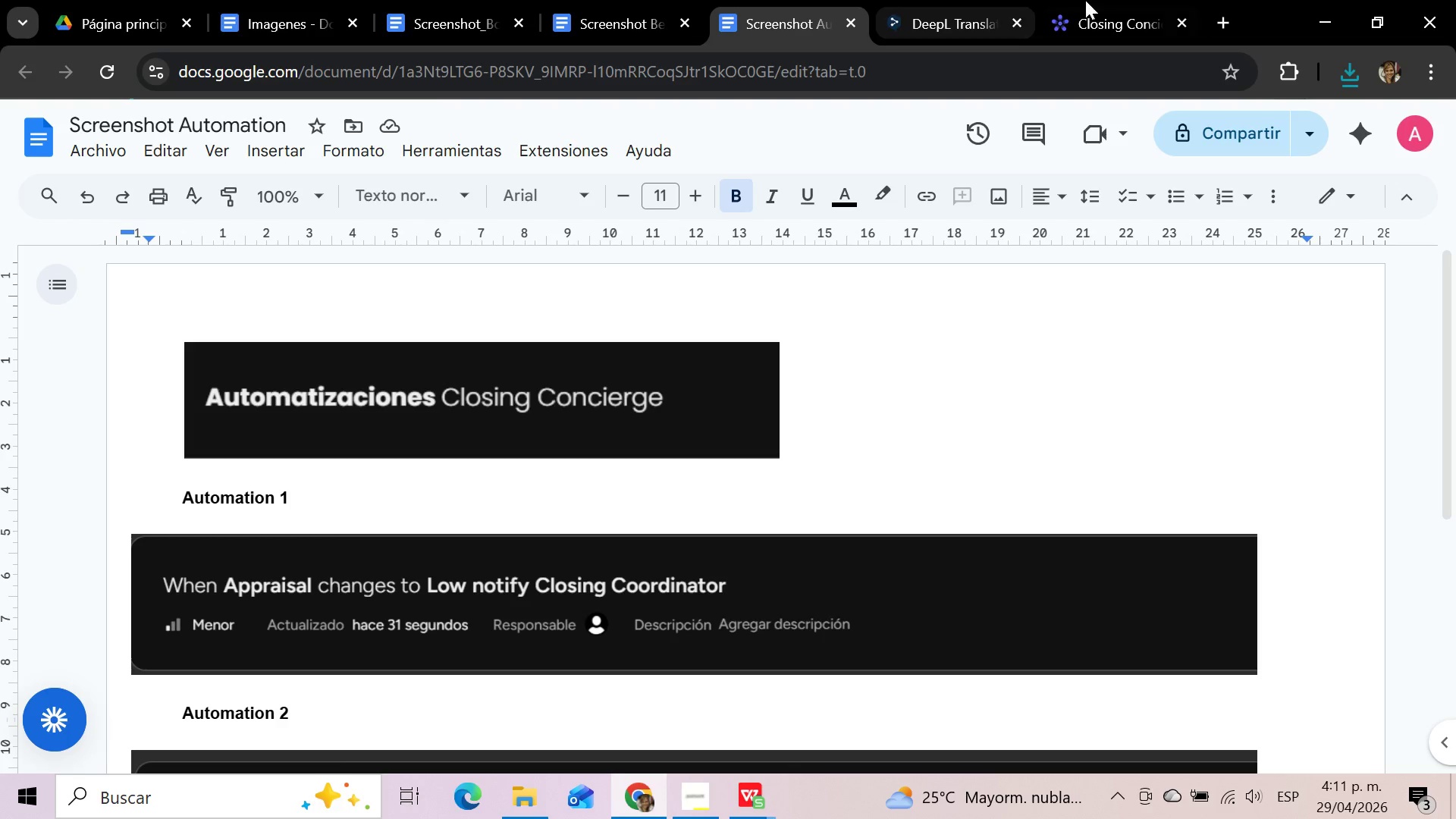 
left_click([1086, 0])
 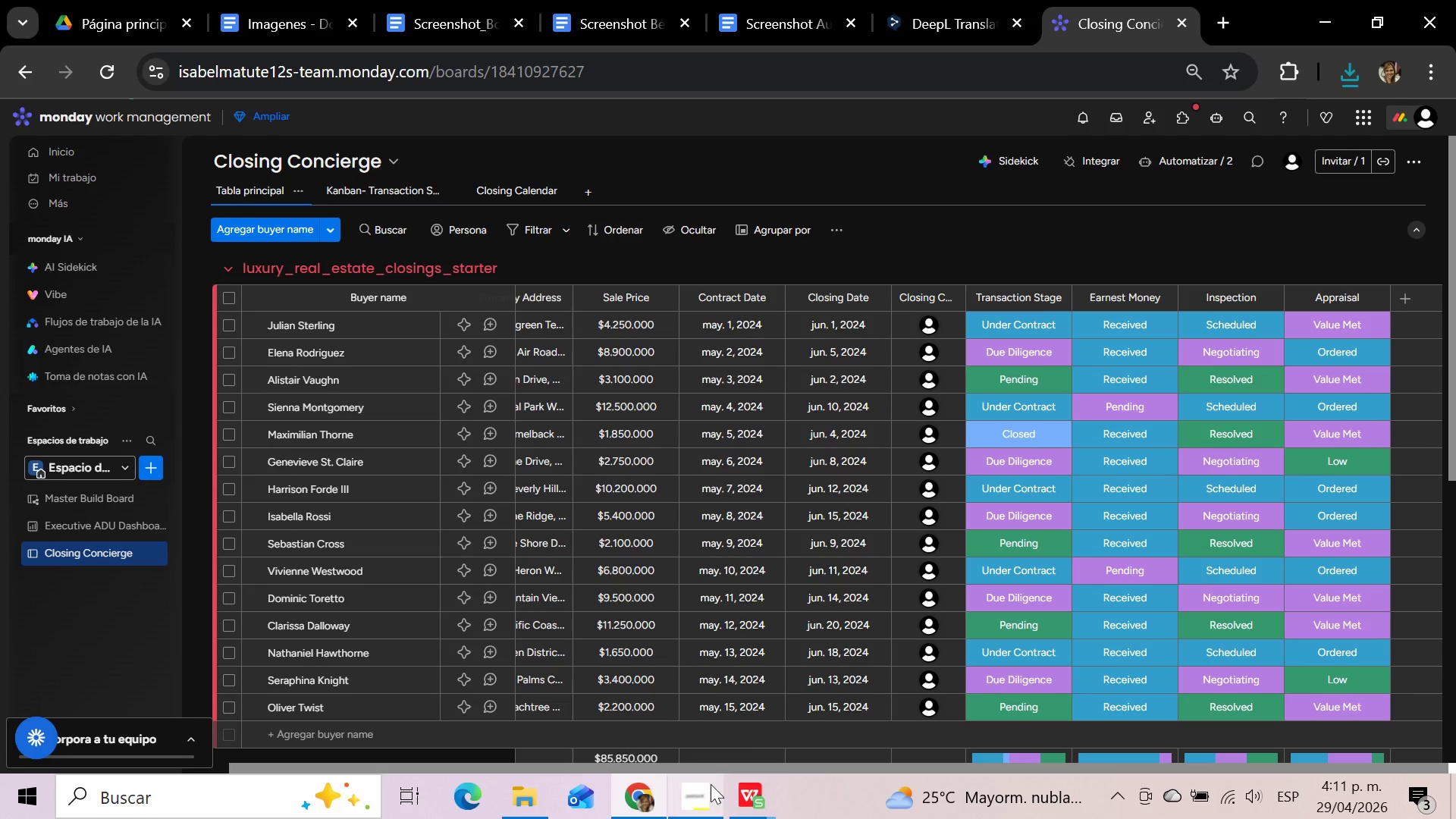 
left_click([689, 802])